 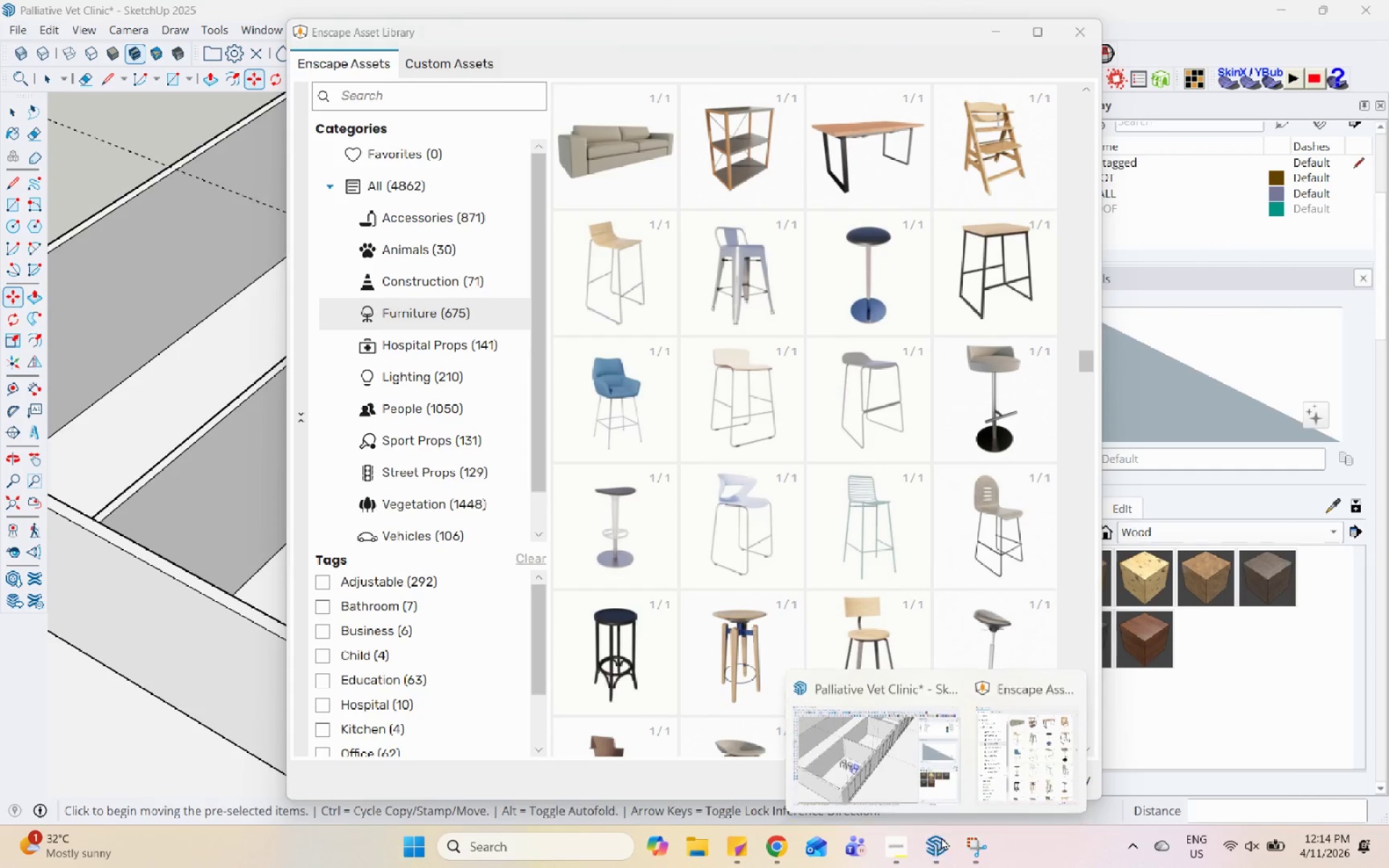 
scroll: coordinate [974, 773], scroll_direction: down, amount: 2.0
 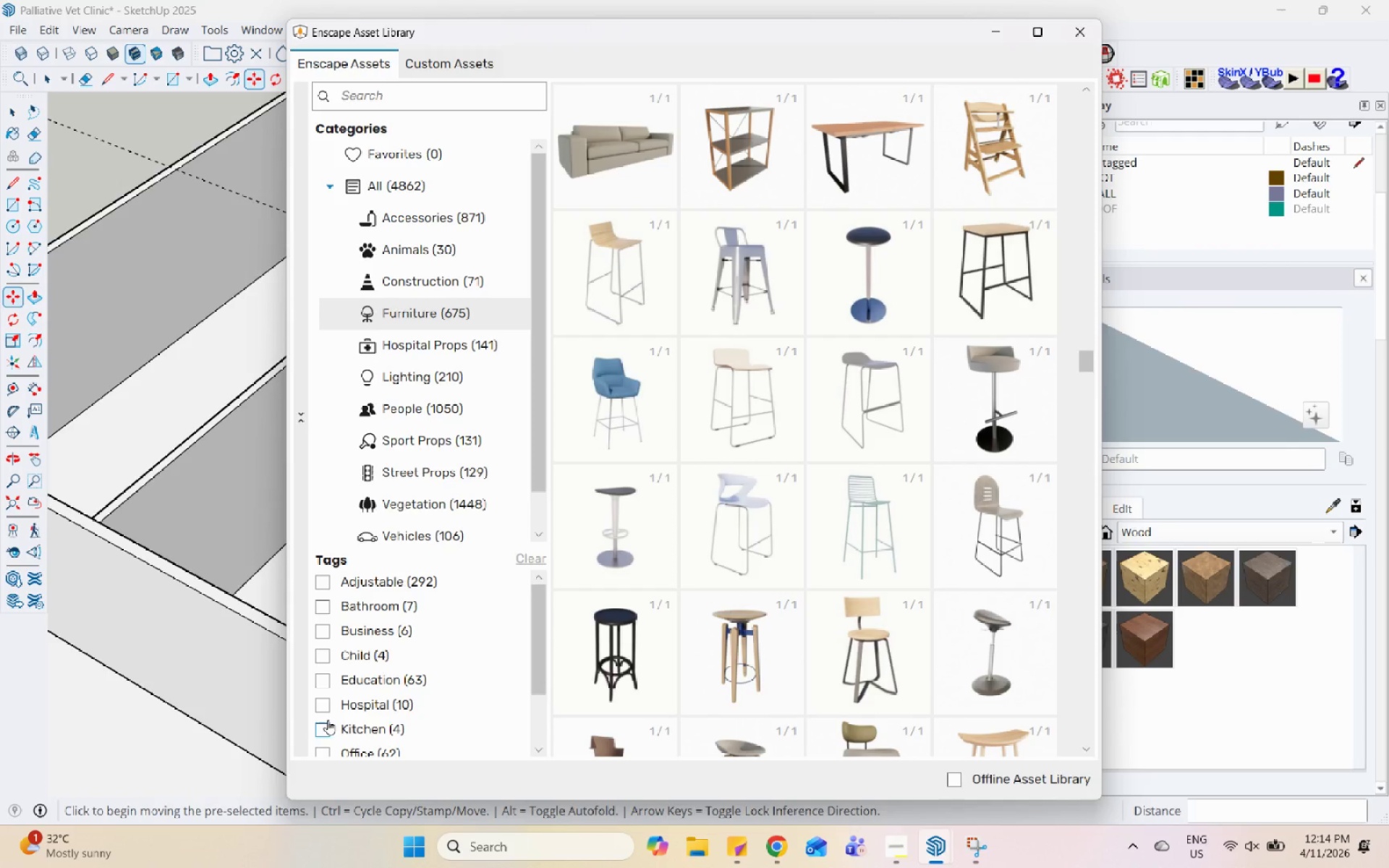 
left_click([252, 707])
 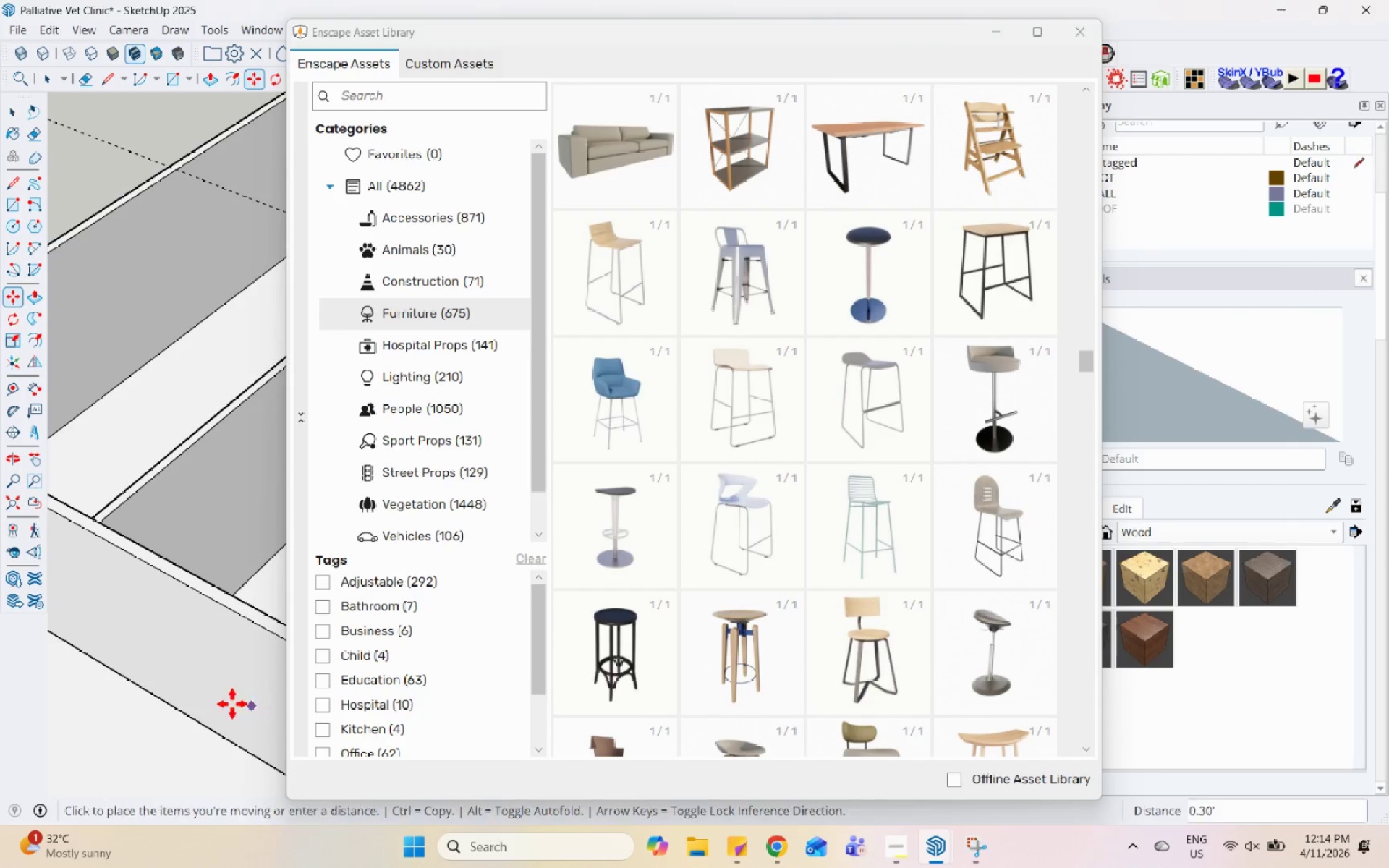 
scroll: coordinate [216, 678], scroll_direction: down, amount: 6.0
 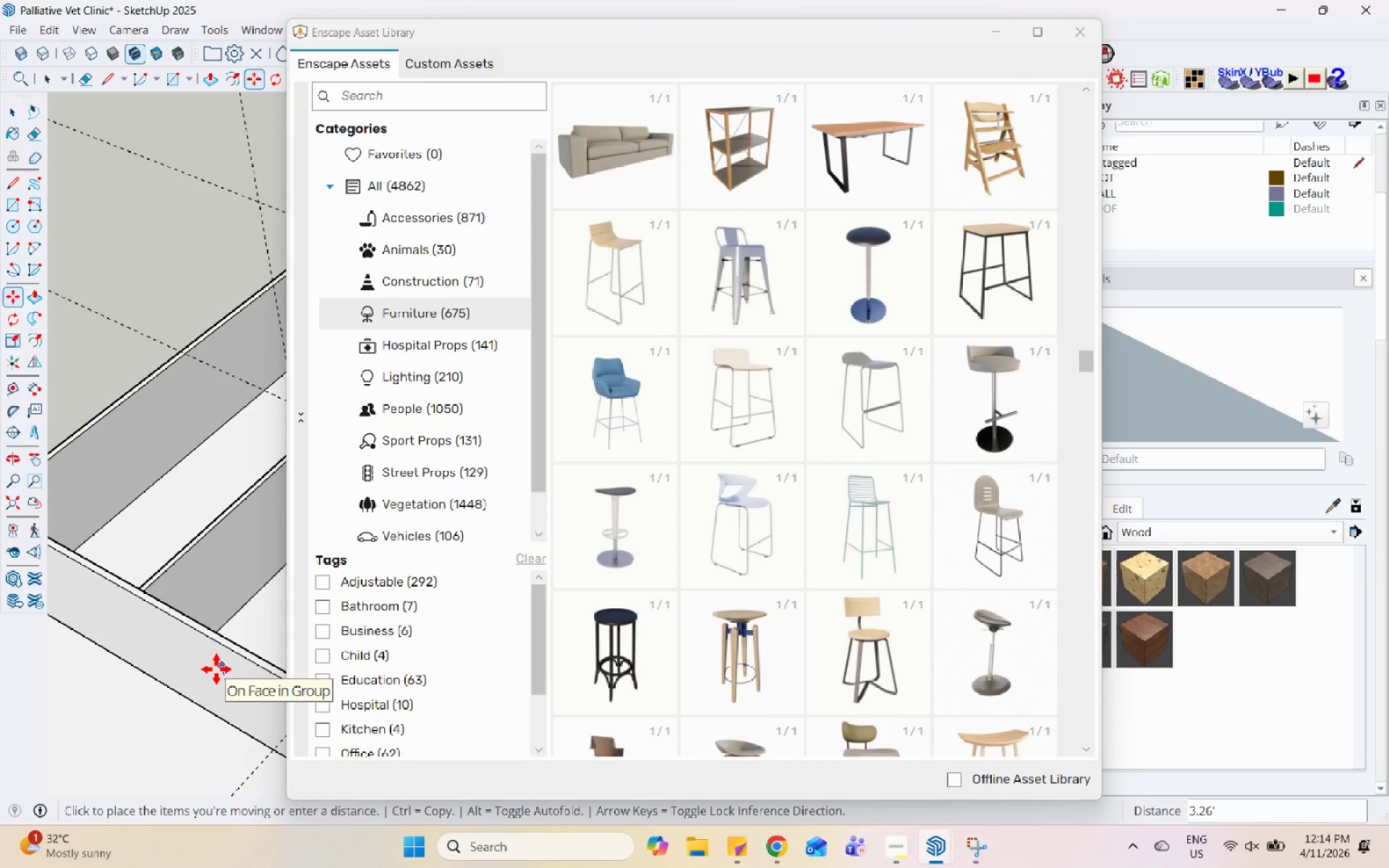 
key(Space)
 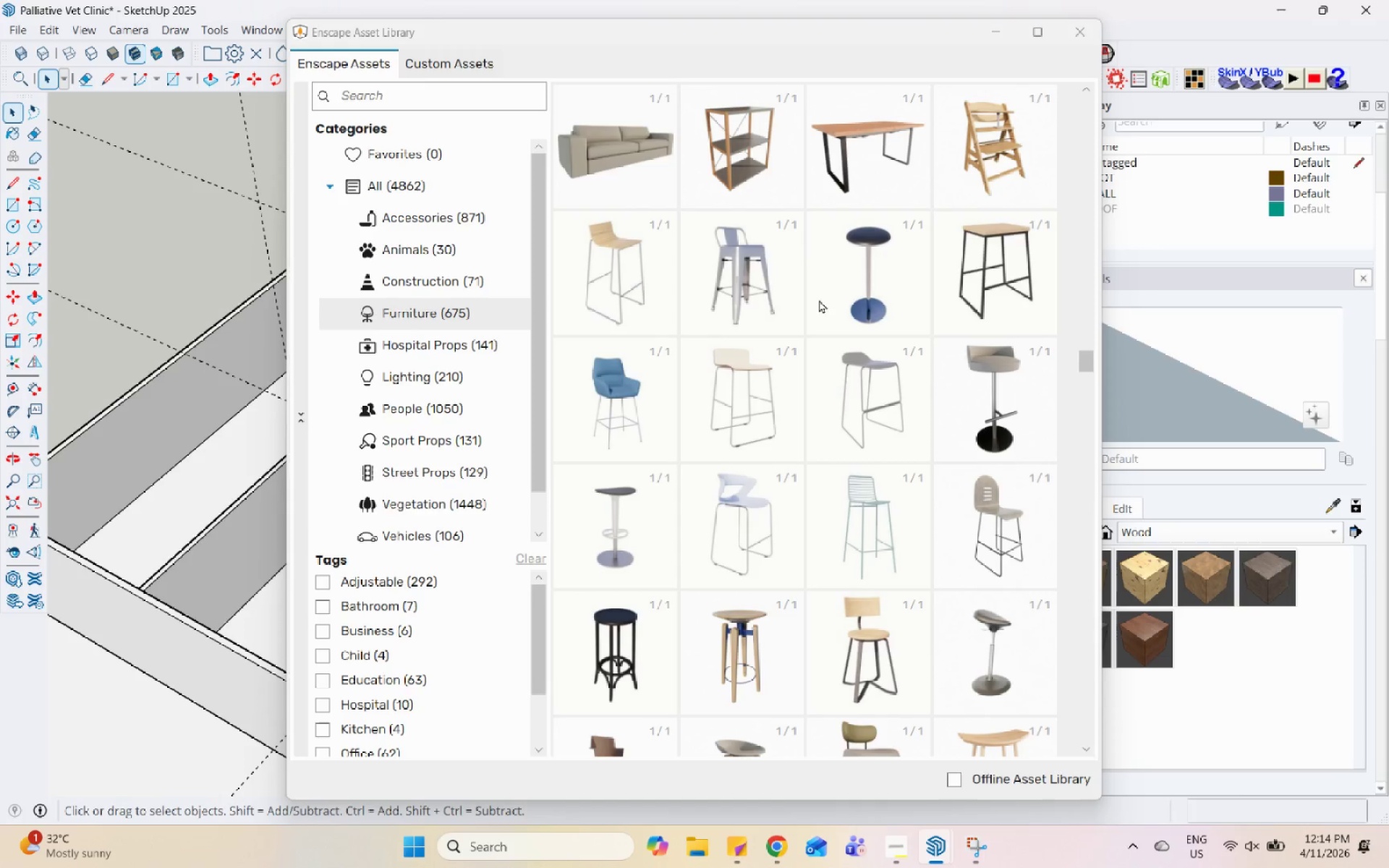 
scroll: coordinate [930, 302], scroll_direction: down, amount: 3.0
 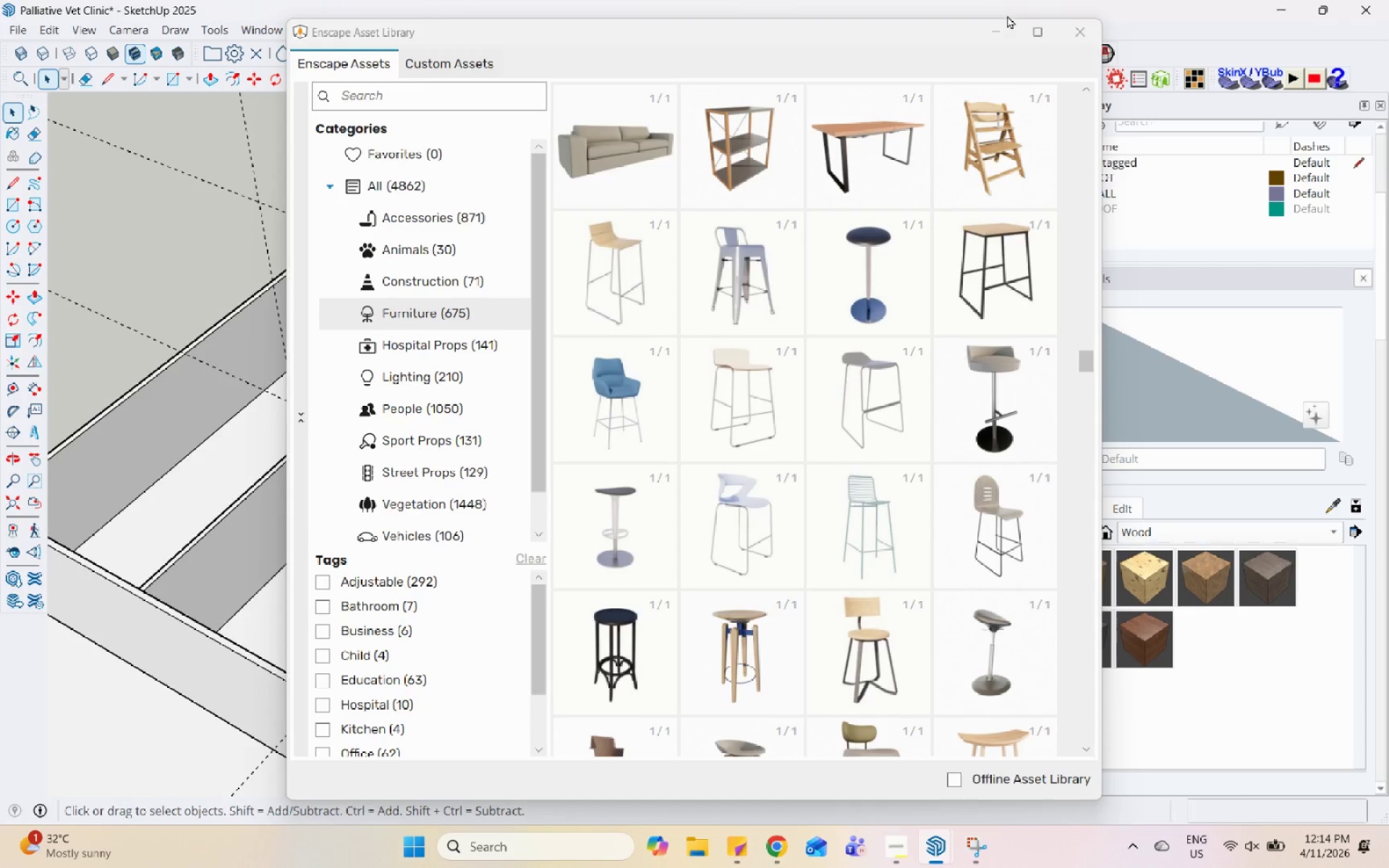 
left_click([1000, 36])
 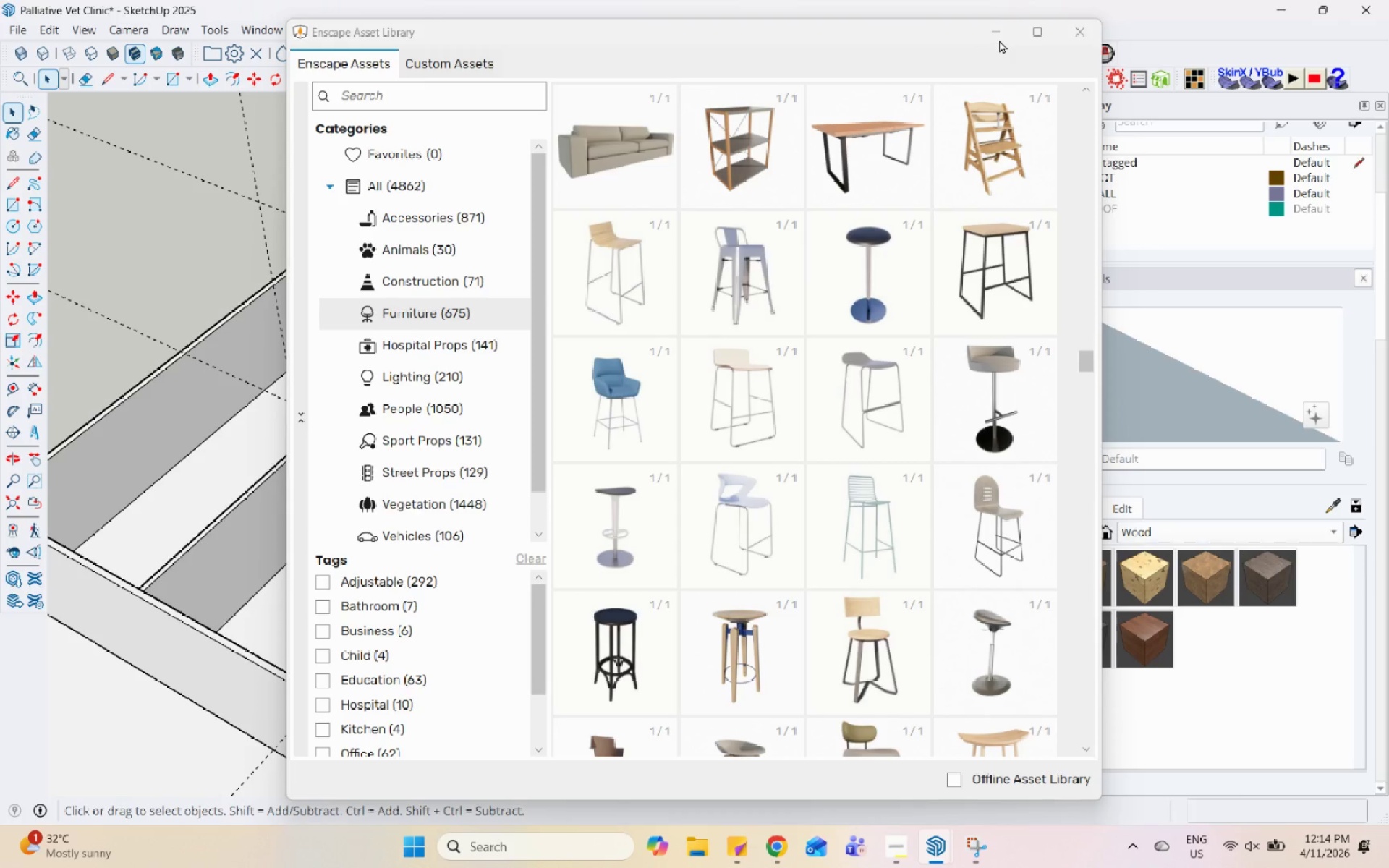 
left_click([999, 31])
 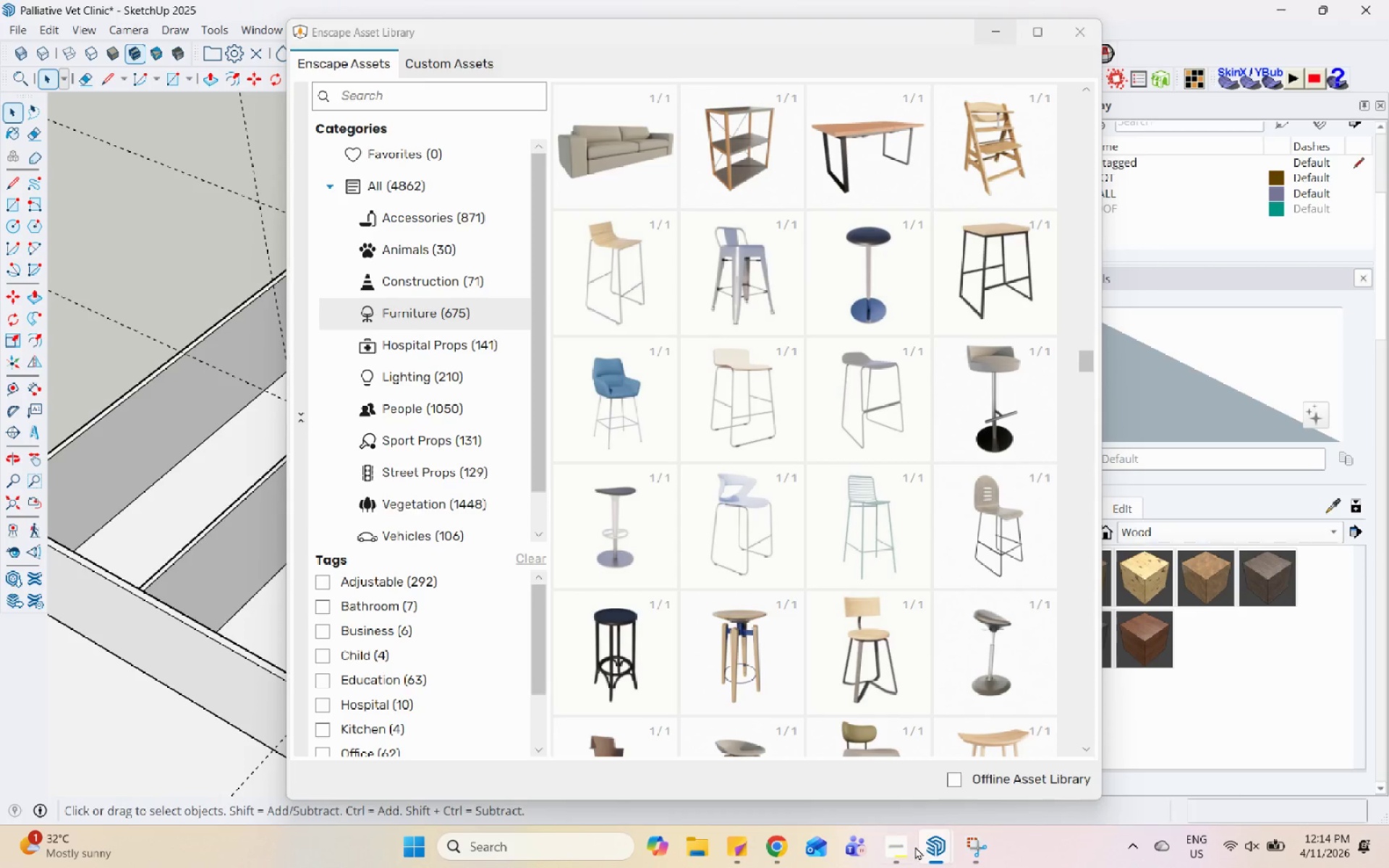 
left_click([910, 851])